 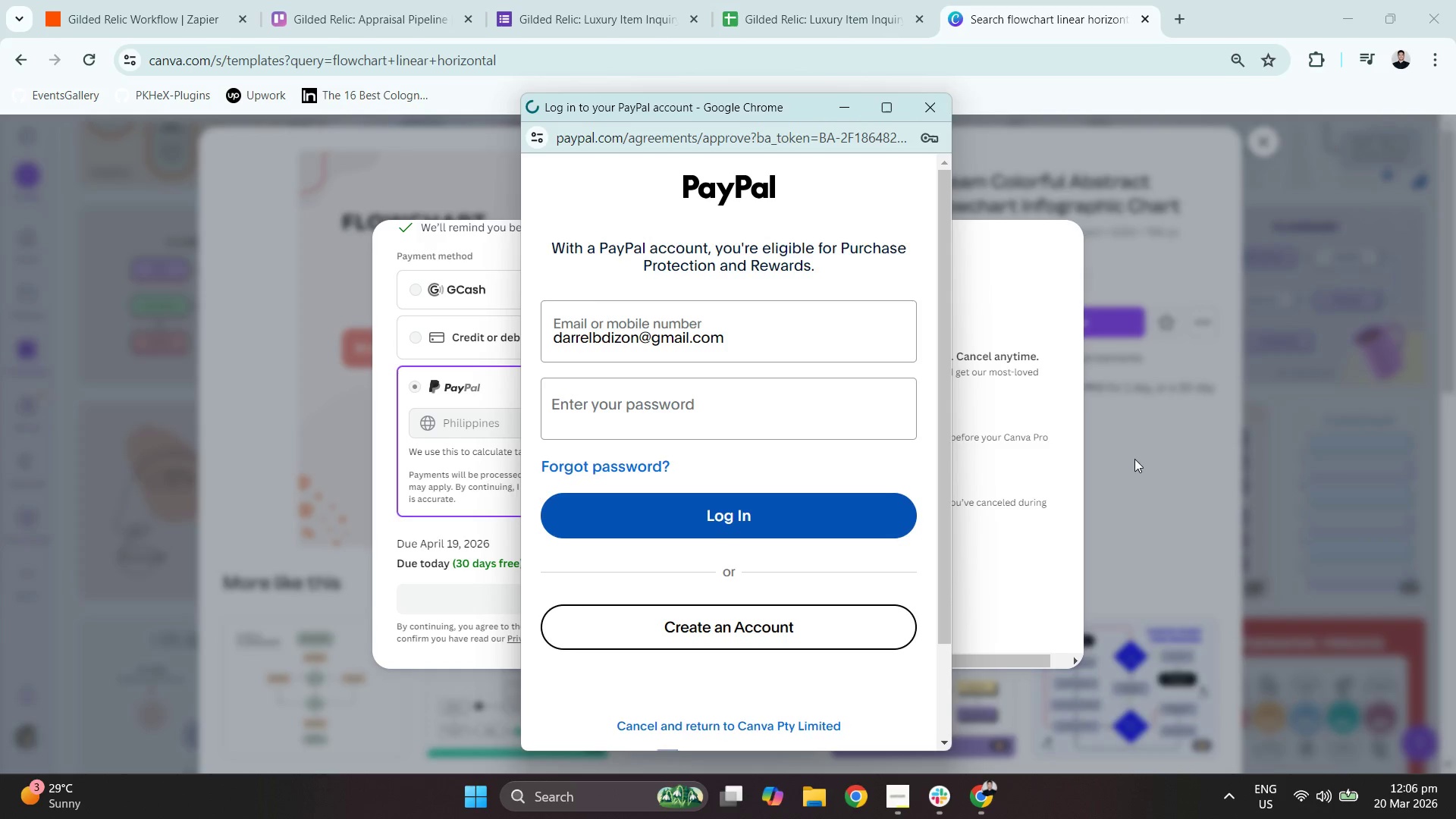 
right_click([1095, 807])
 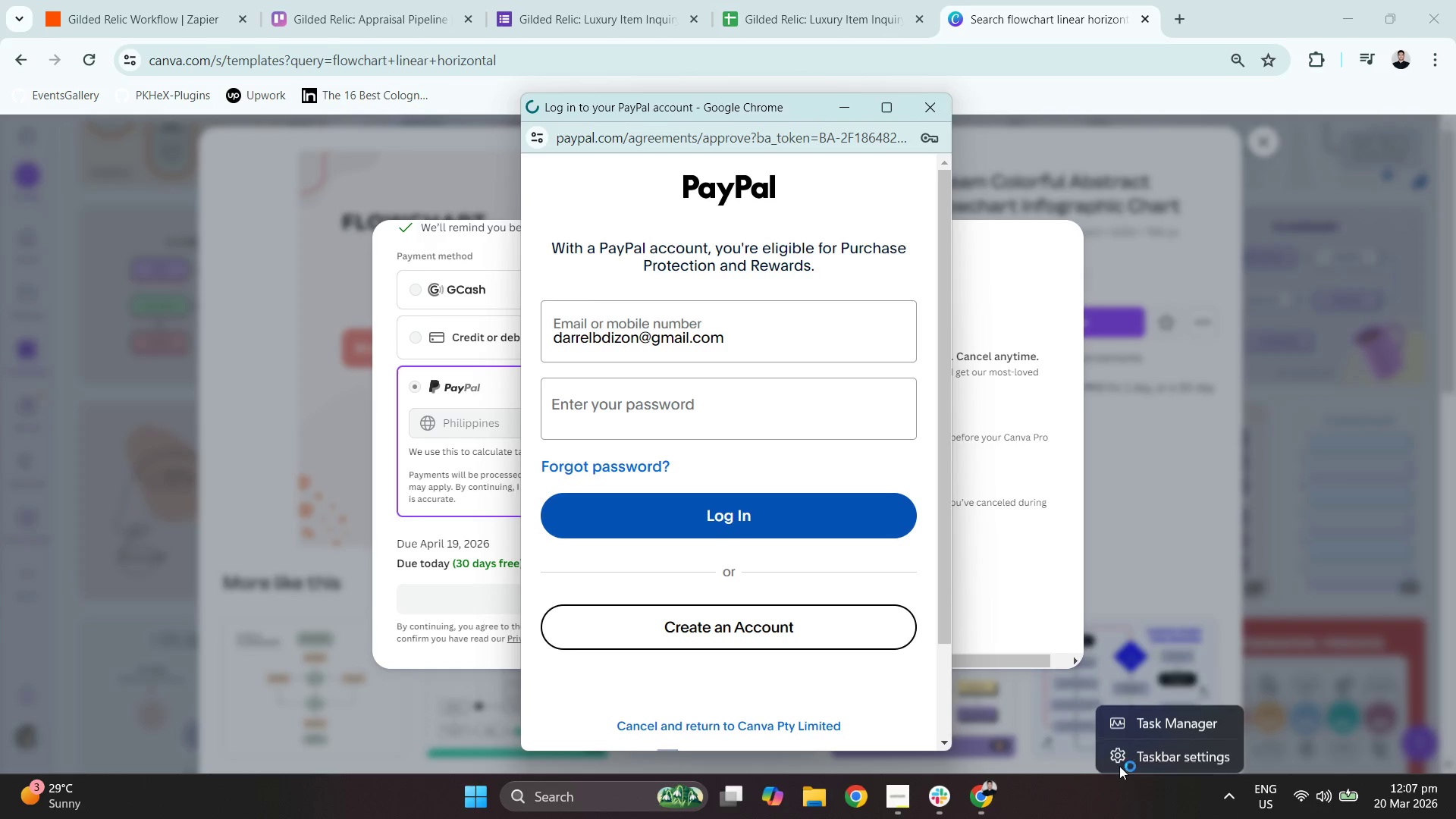 
left_click_drag(start_coordinate=[1131, 758], to_coordinate=[1149, 722])
 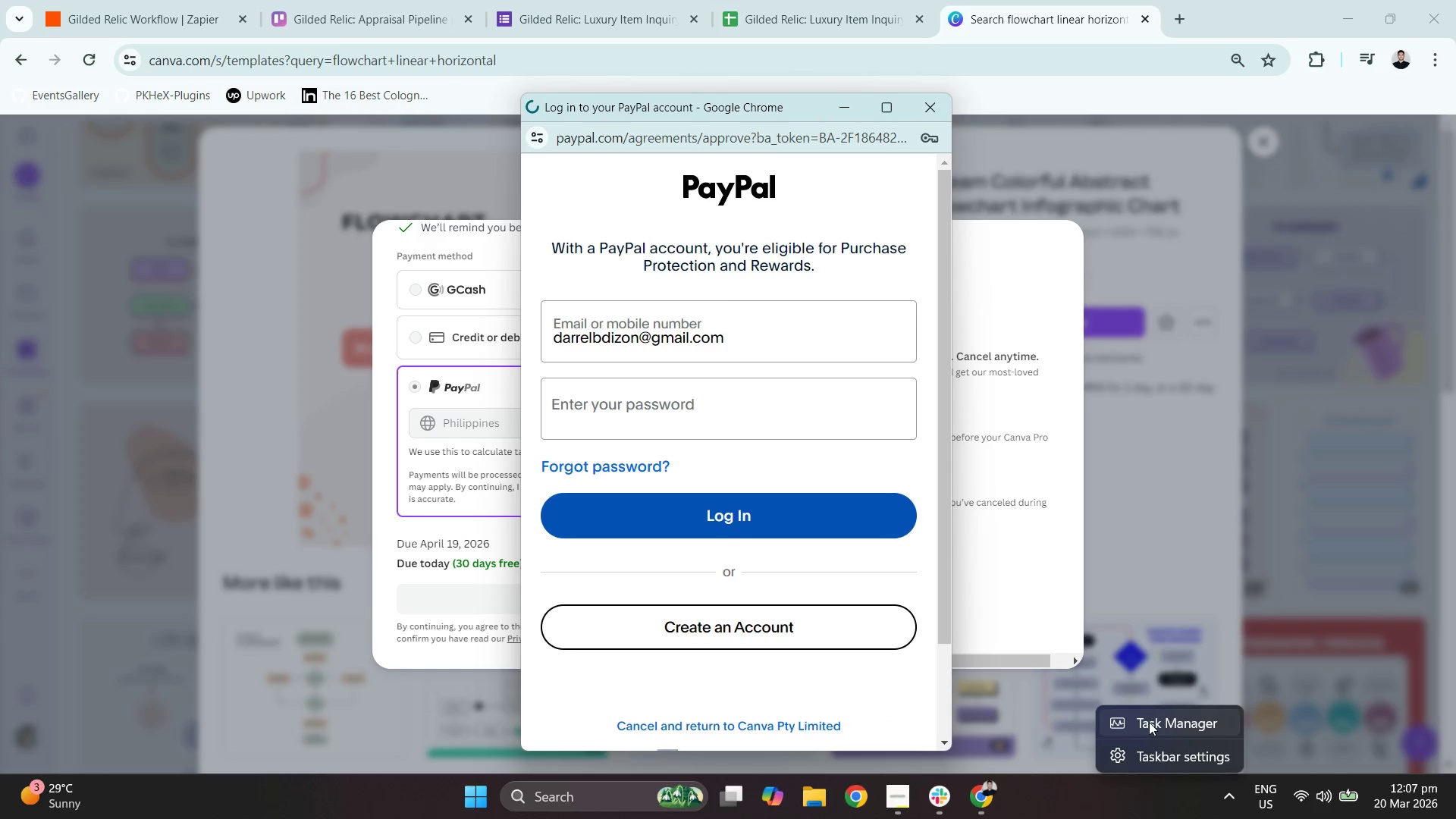 
left_click([1149, 722])
 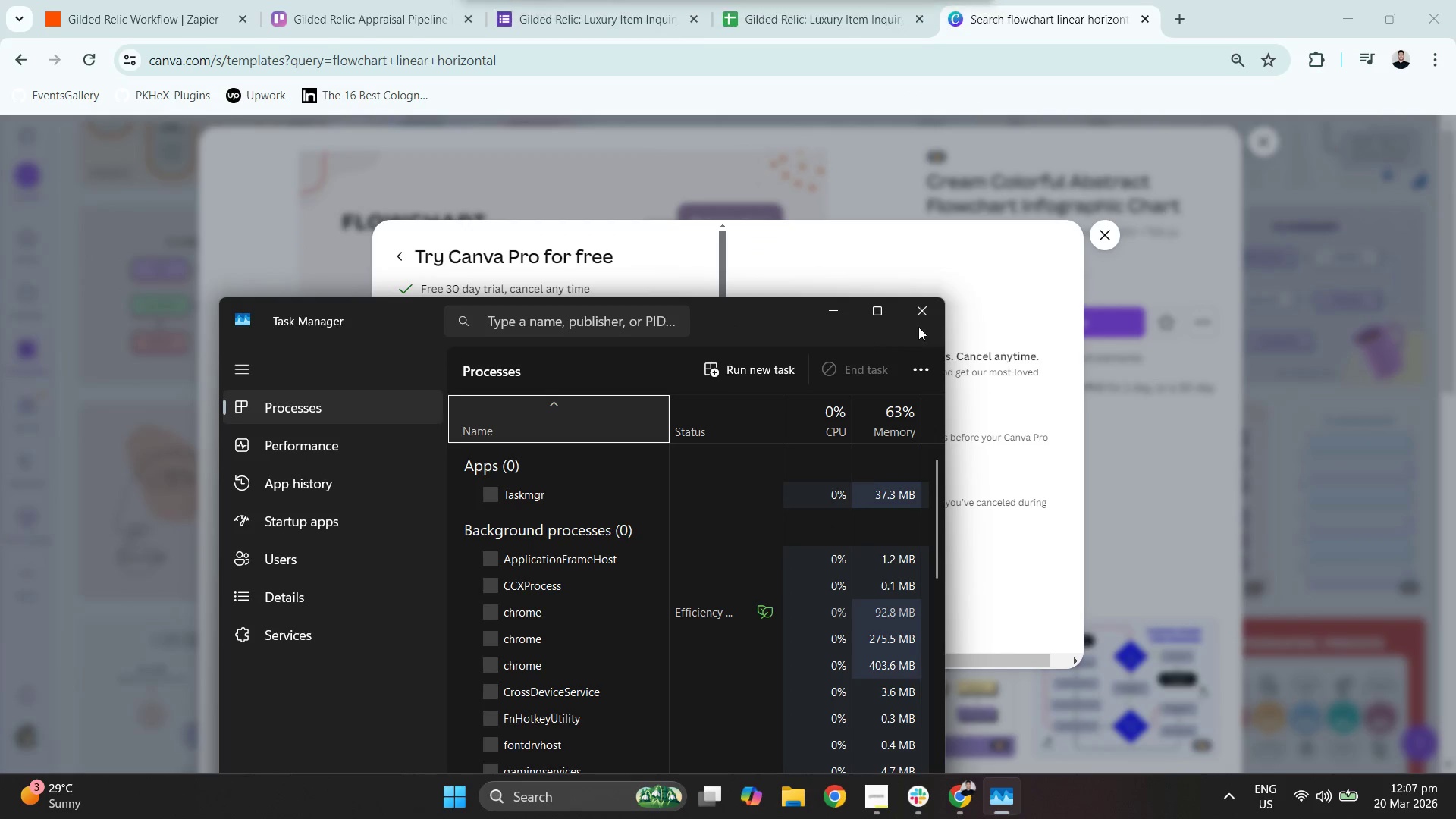 
wait(11.53)
 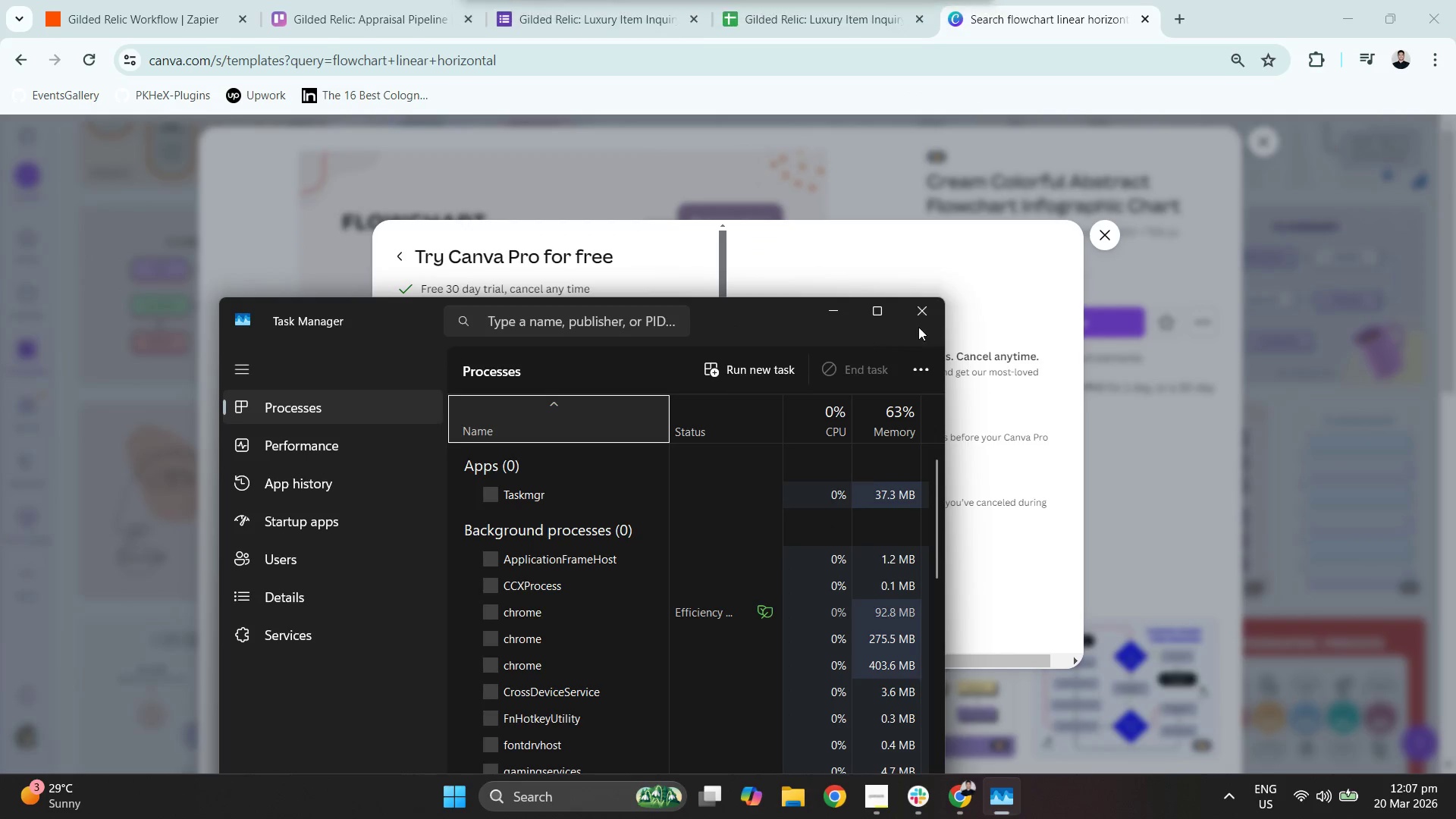 
left_click([878, 792])
 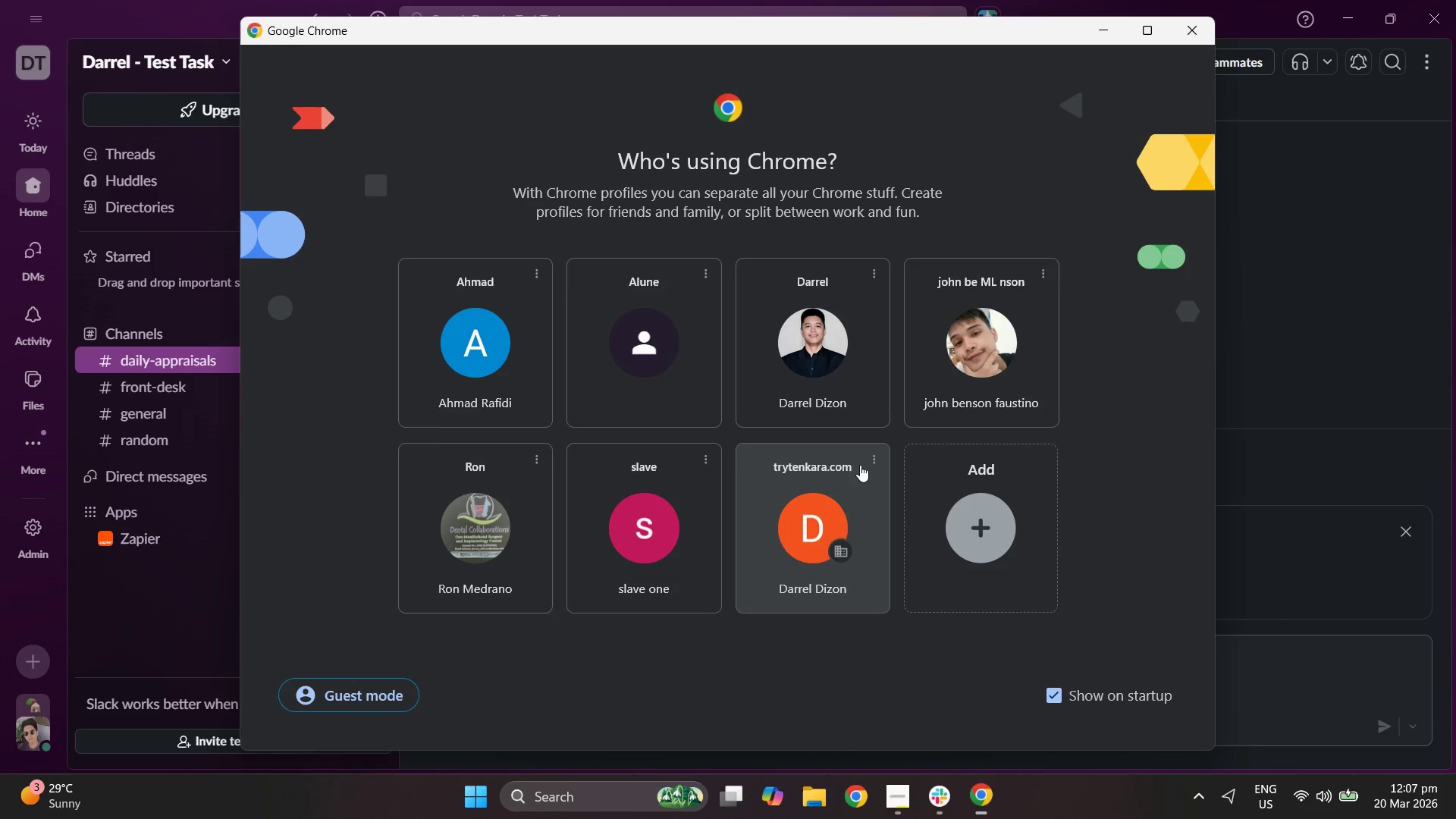 
left_click([805, 358])
 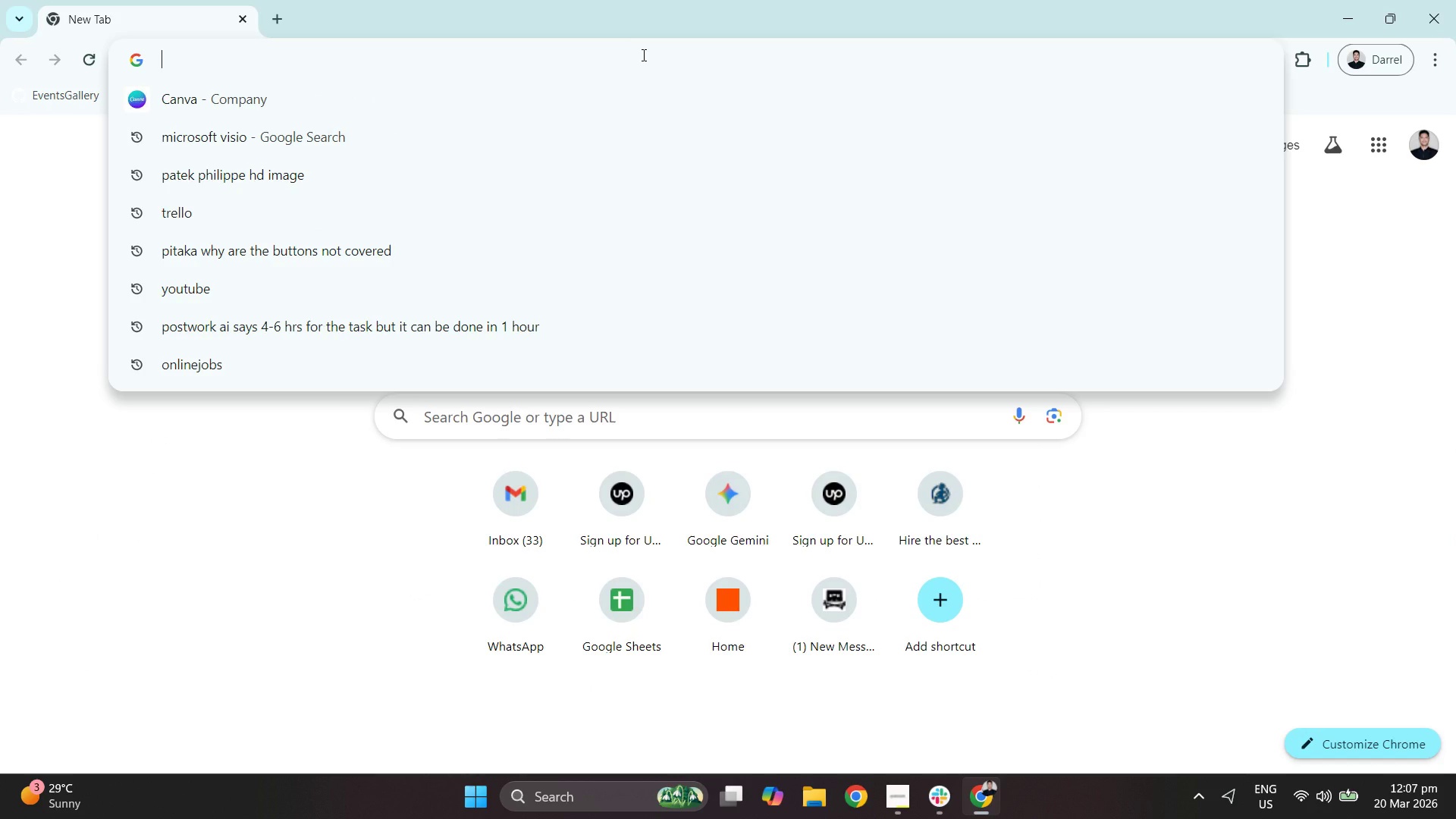 
left_click([507, 102])
 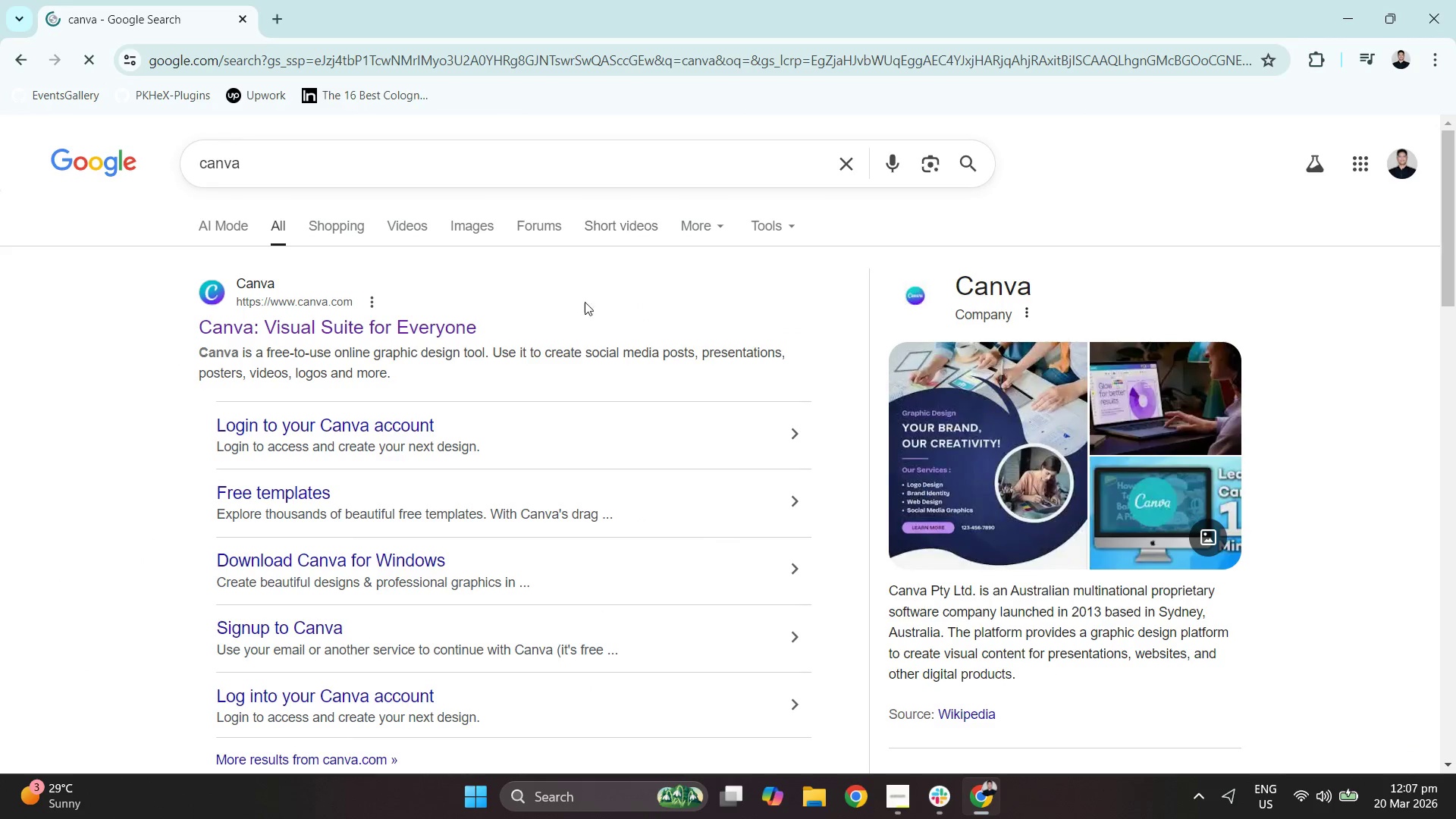 
left_click([315, 349])
 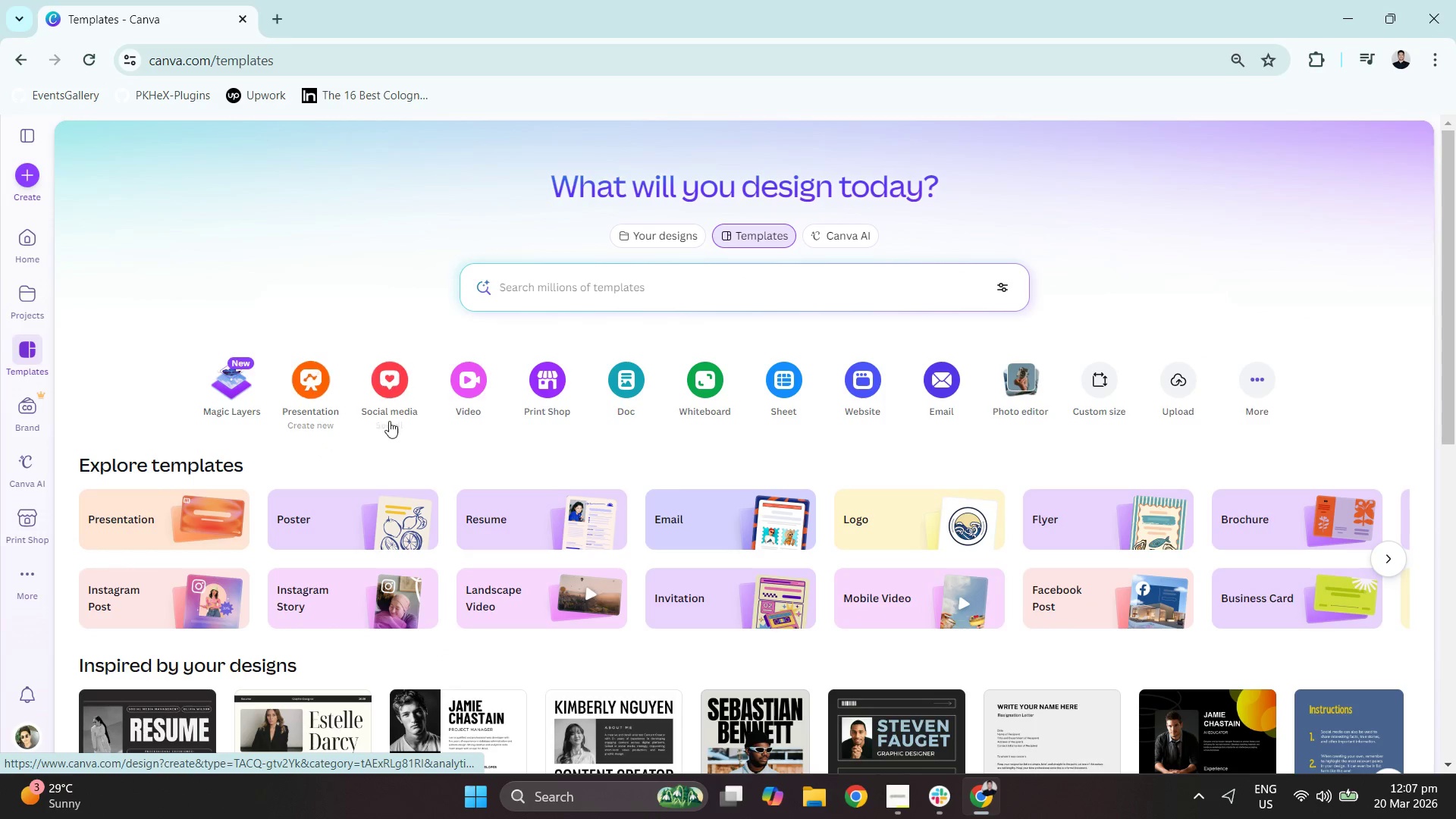 
wait(6.17)
 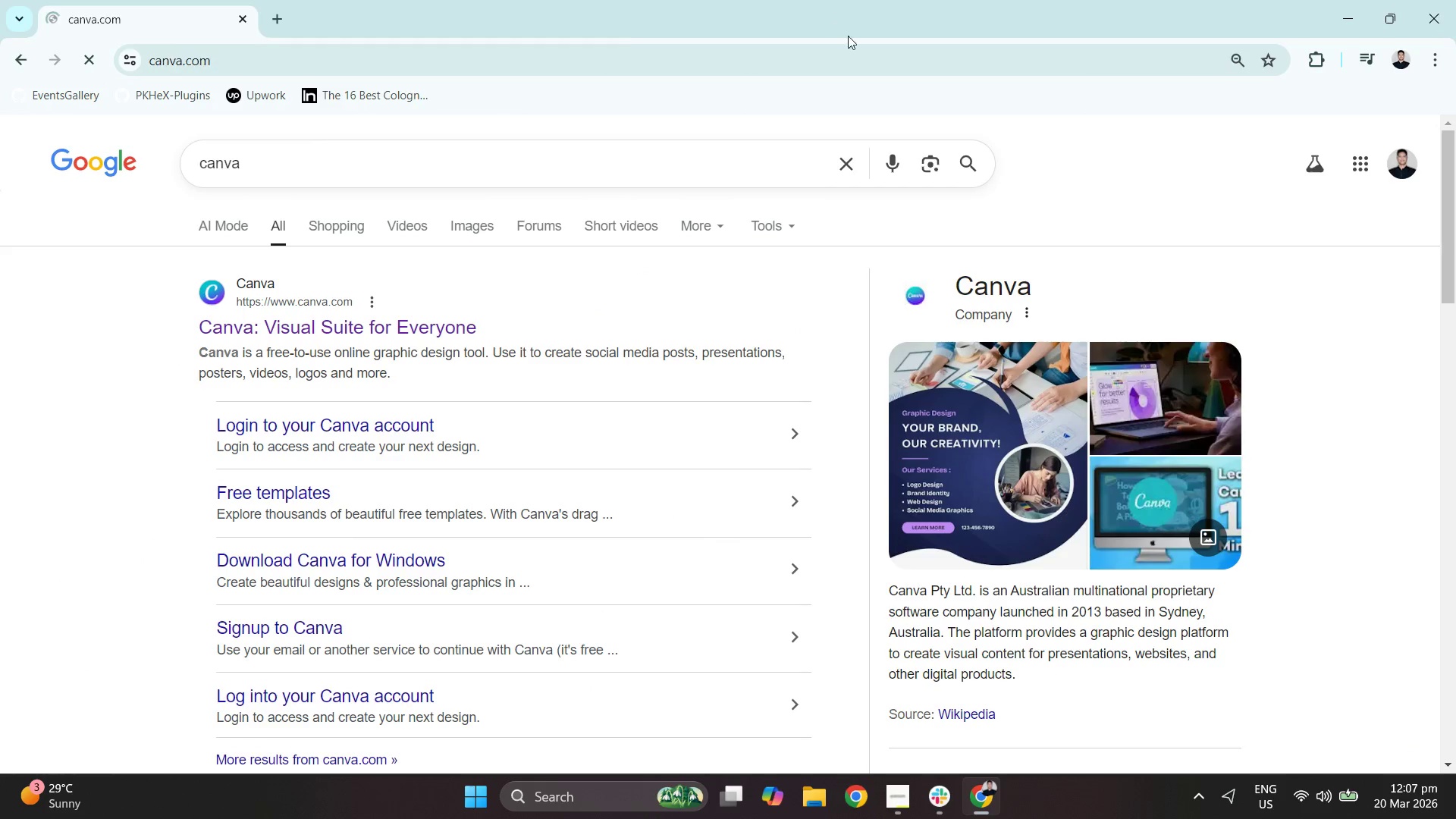 
scroll: coordinate [819, 416], scroll_direction: down, amount: 1.0
 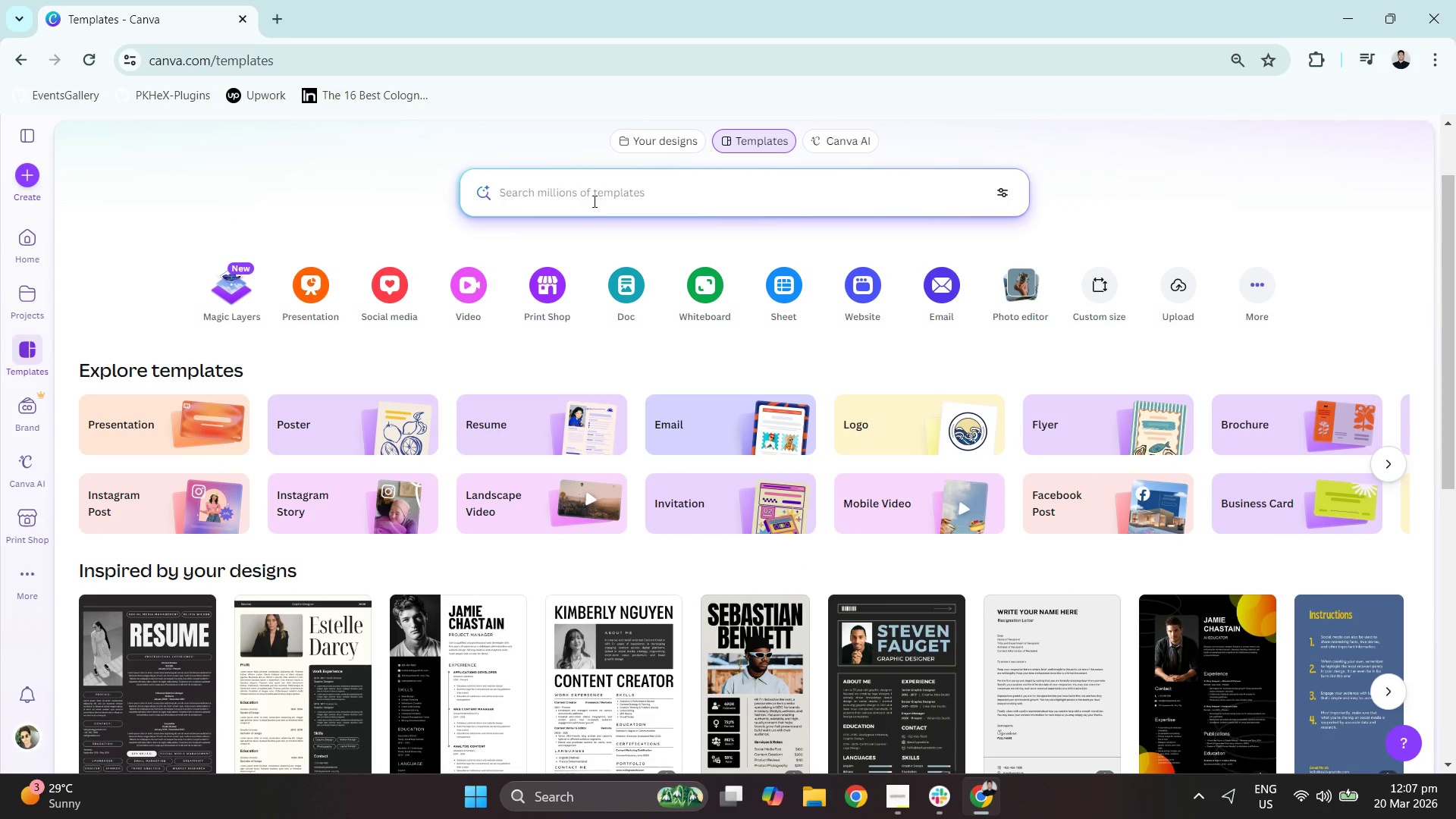 
type(flow )
key(Backspace)
type(chart )
 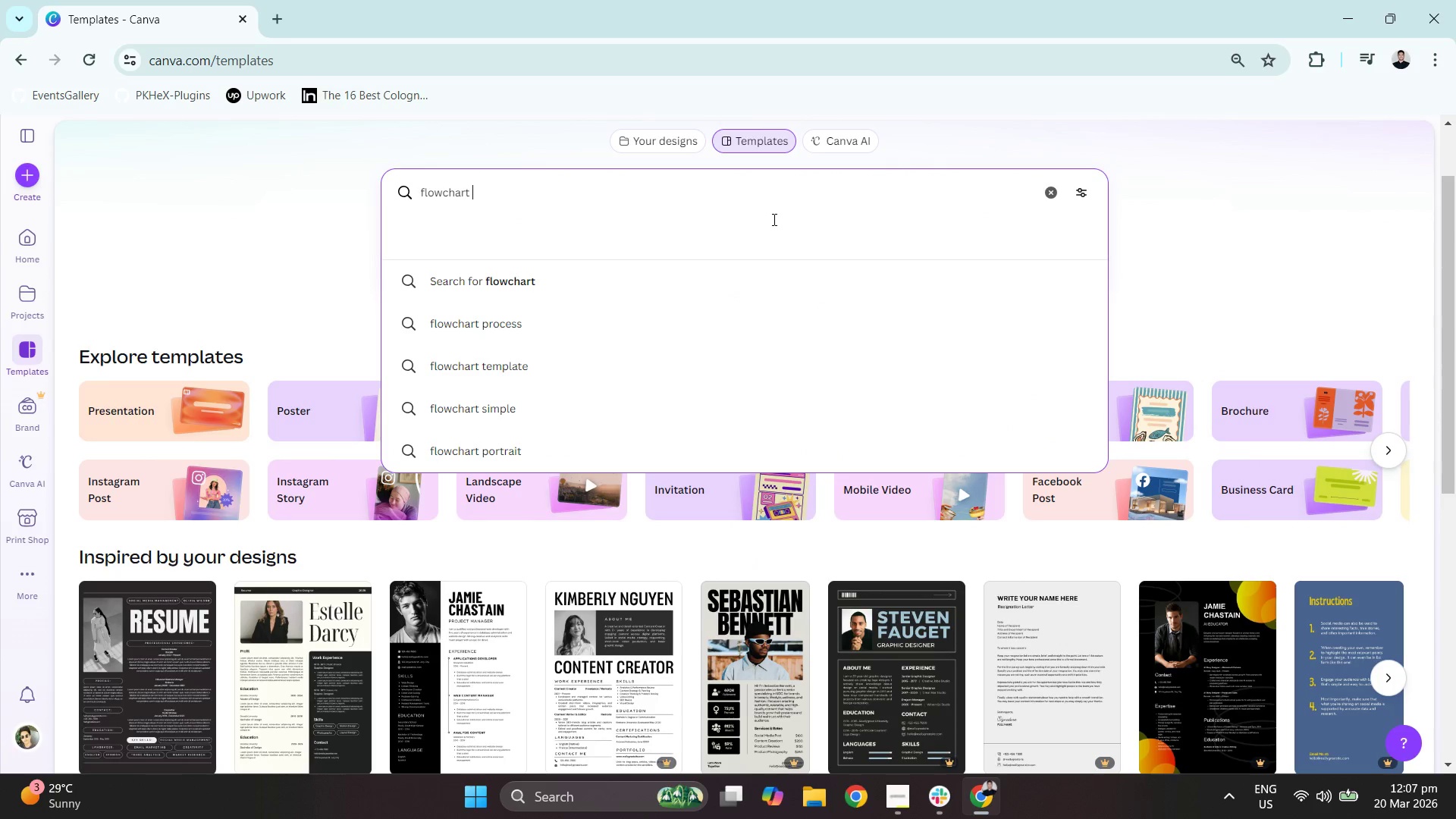 
type(horizontal)
 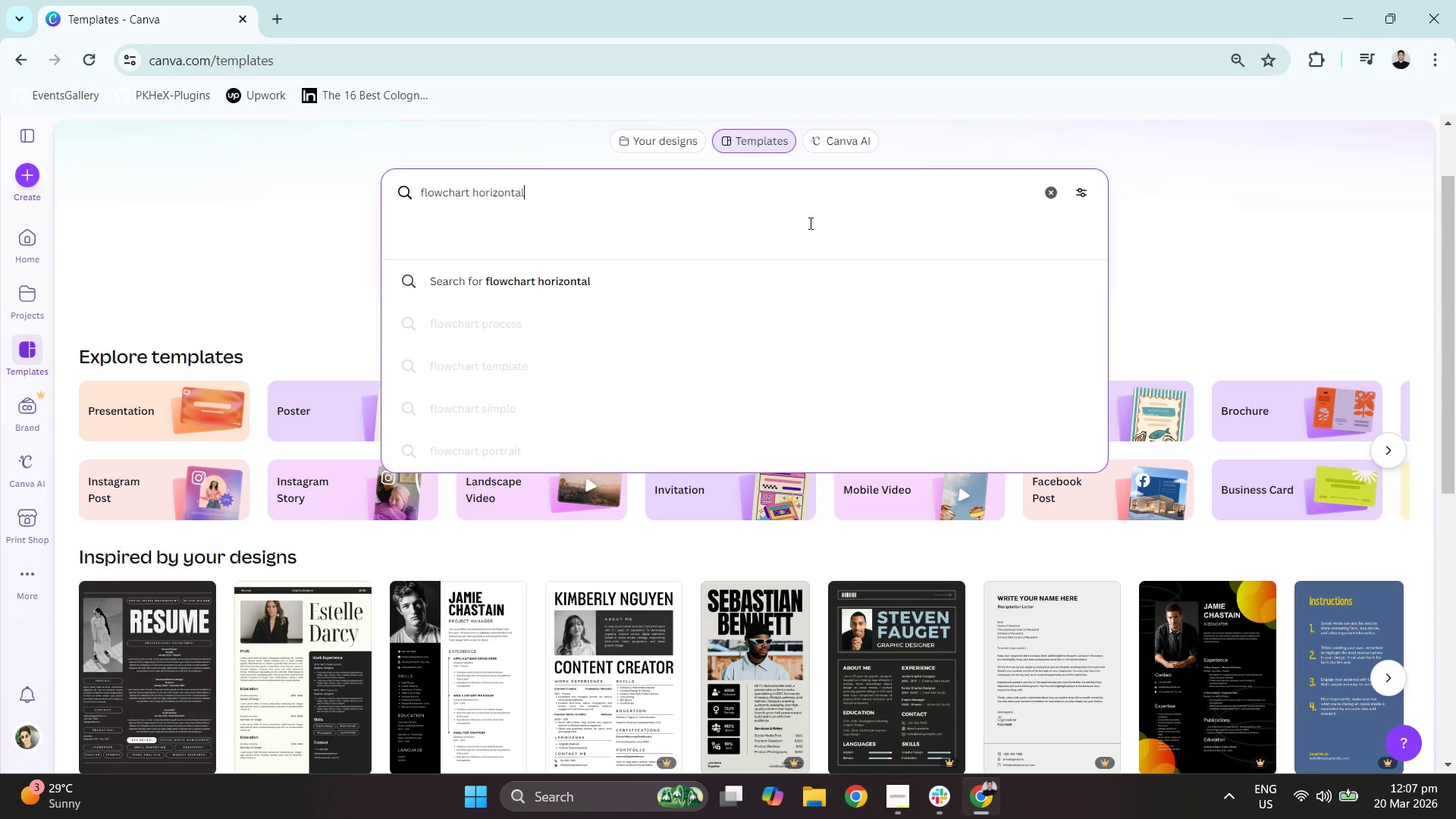 
key(Enter)
 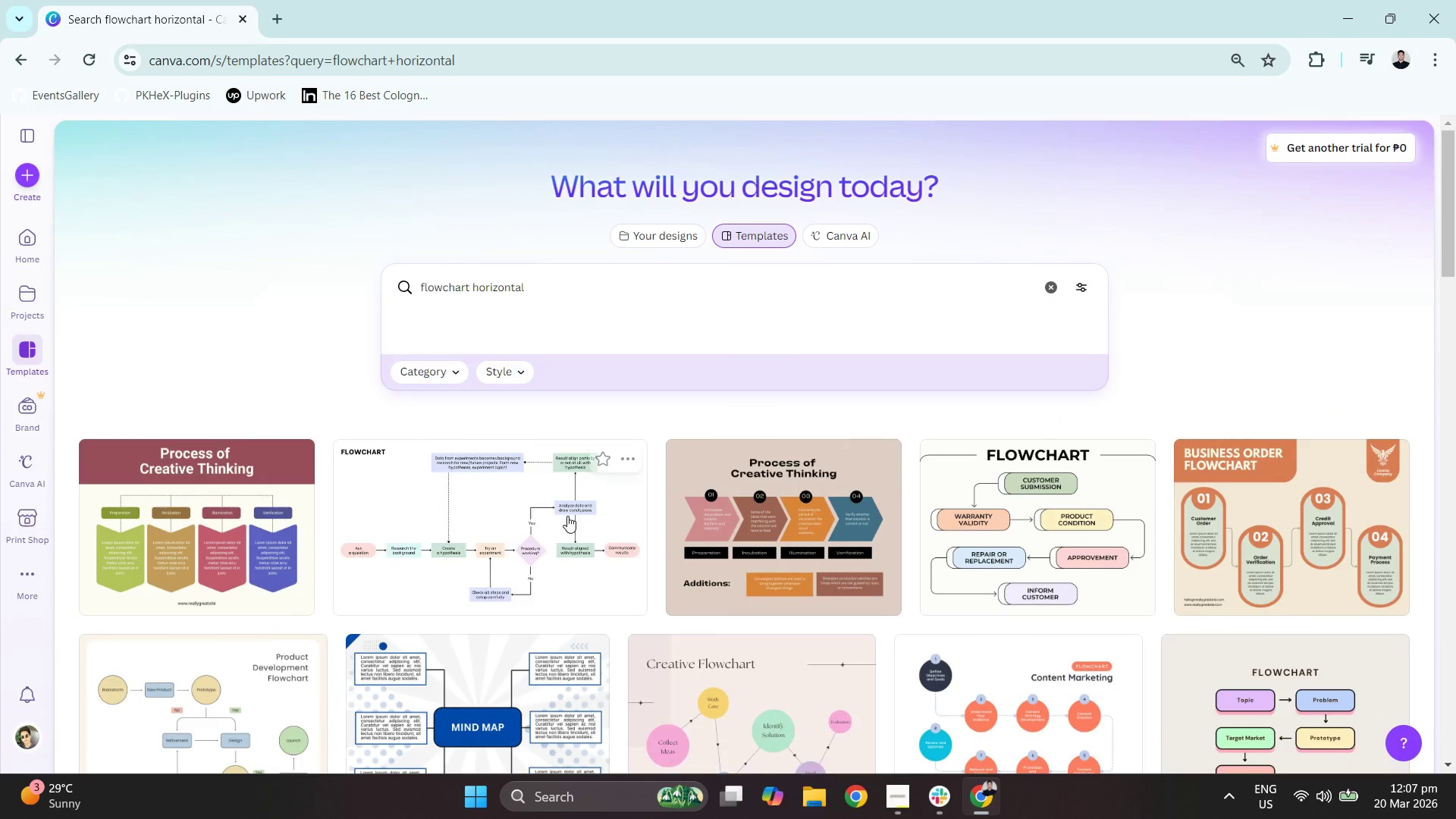 
scroll: coordinate [756, 509], scroll_direction: down, amount: 6.0
 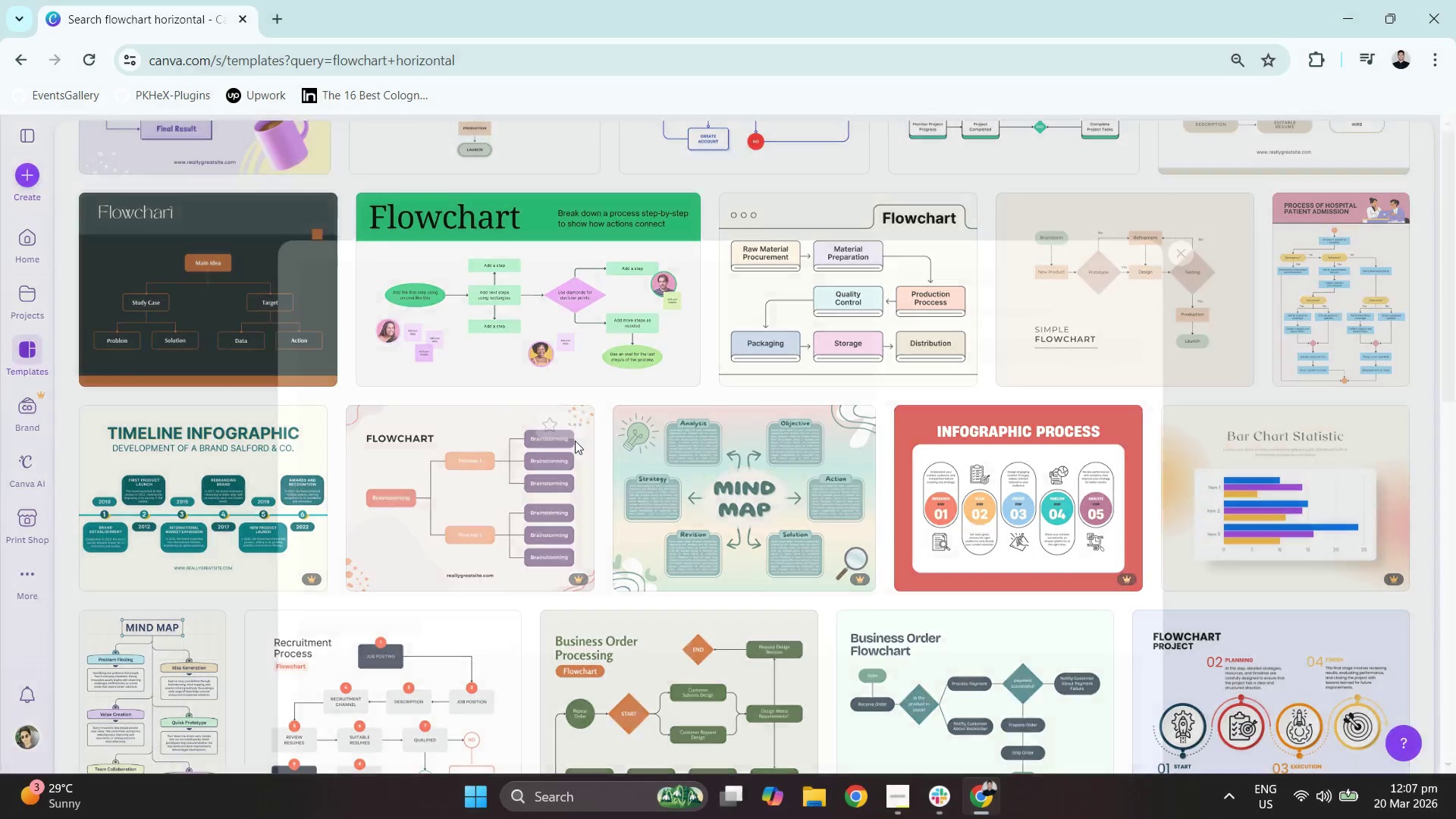 
left_click([1024, 322])
 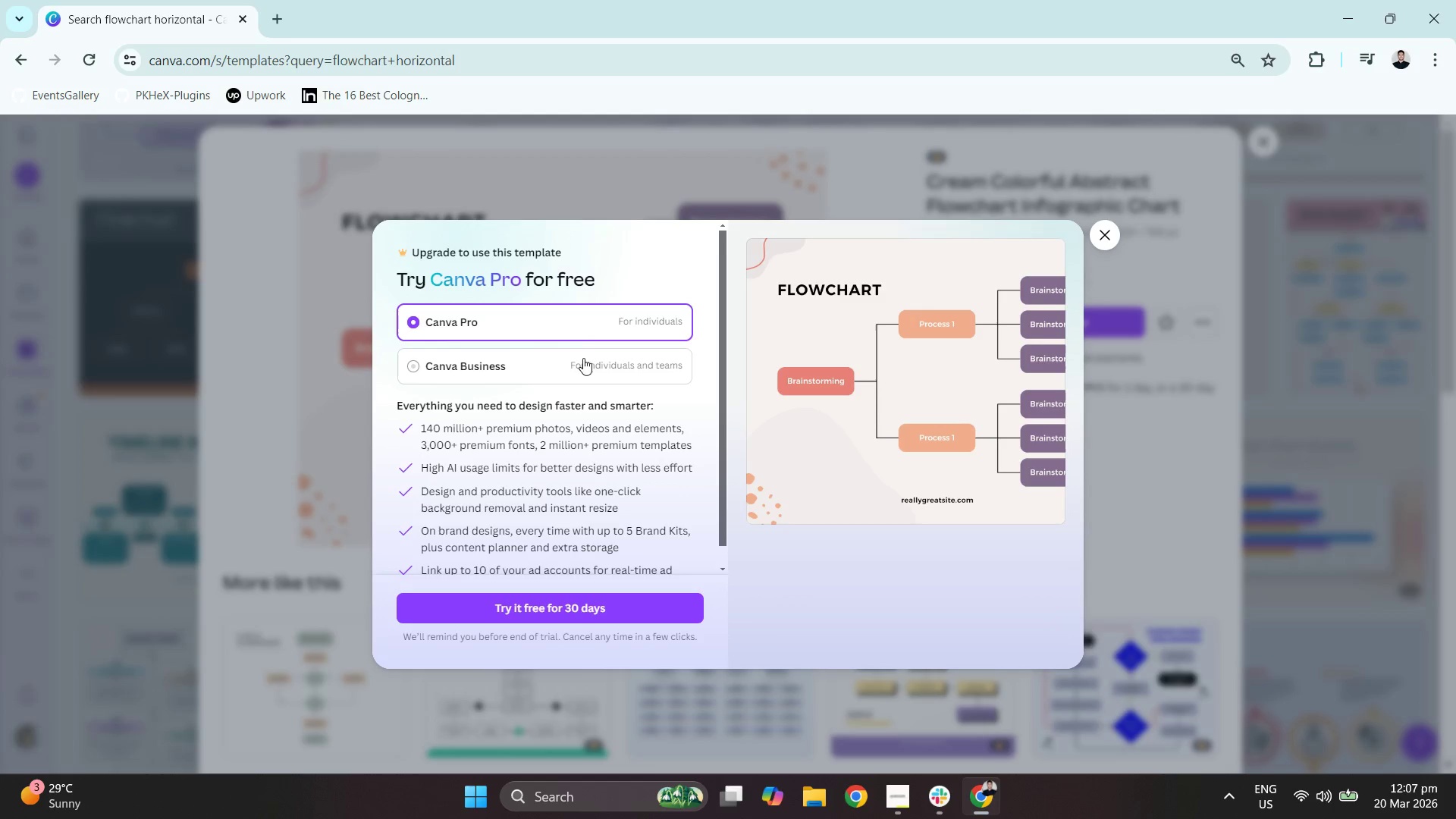 
left_click([602, 604])
 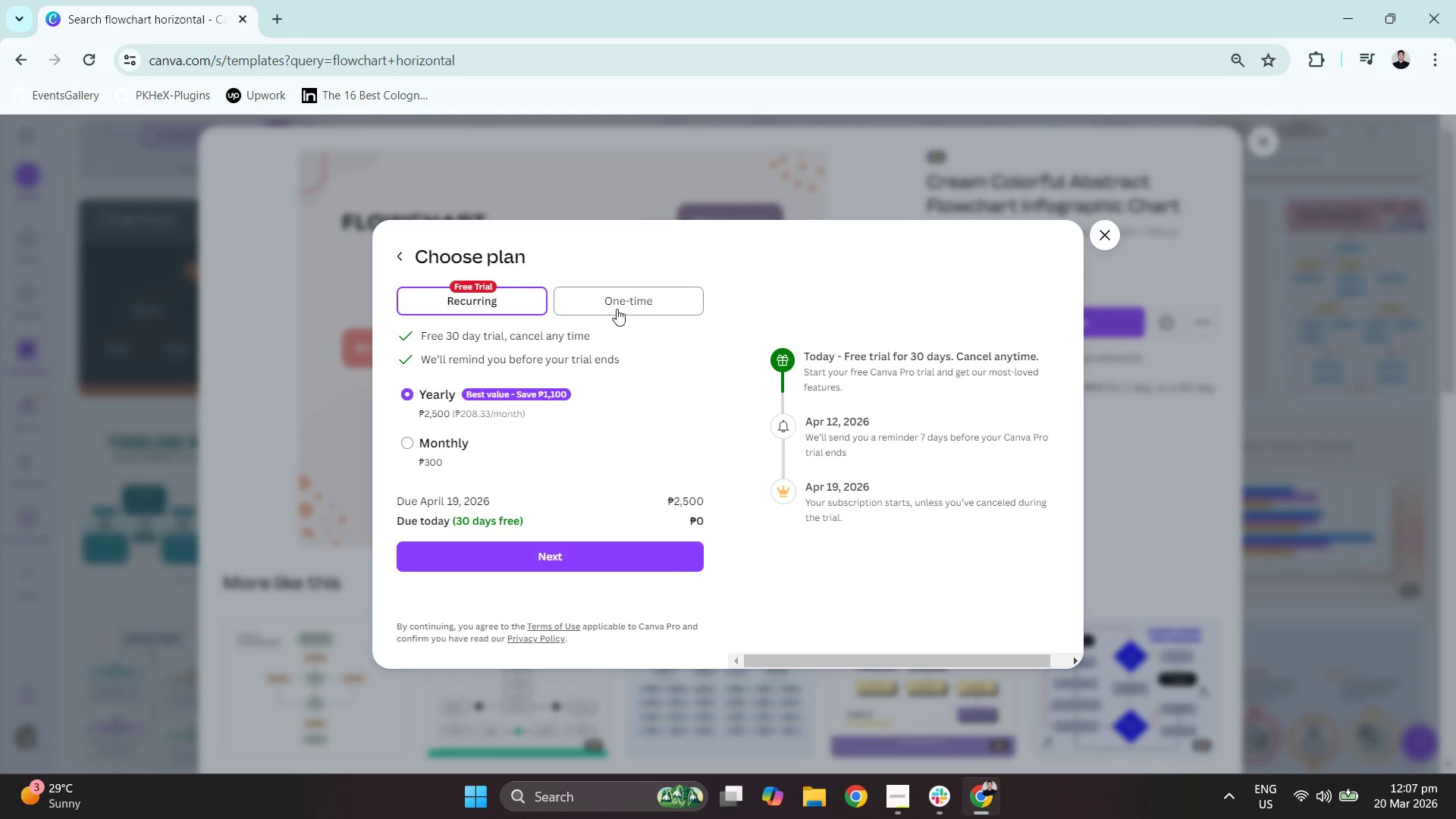 
left_click([614, 304])
 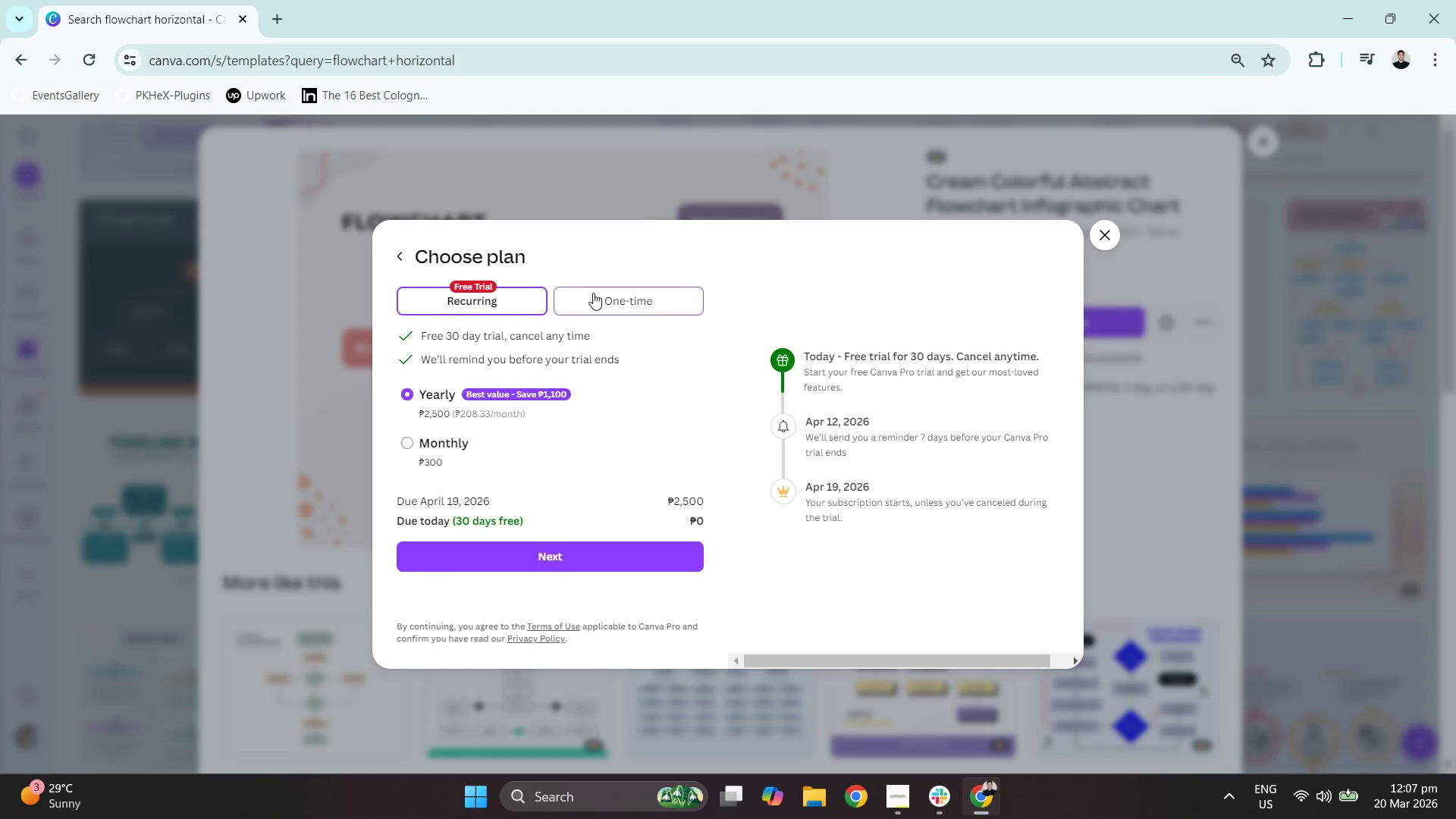 
wait(5.59)
 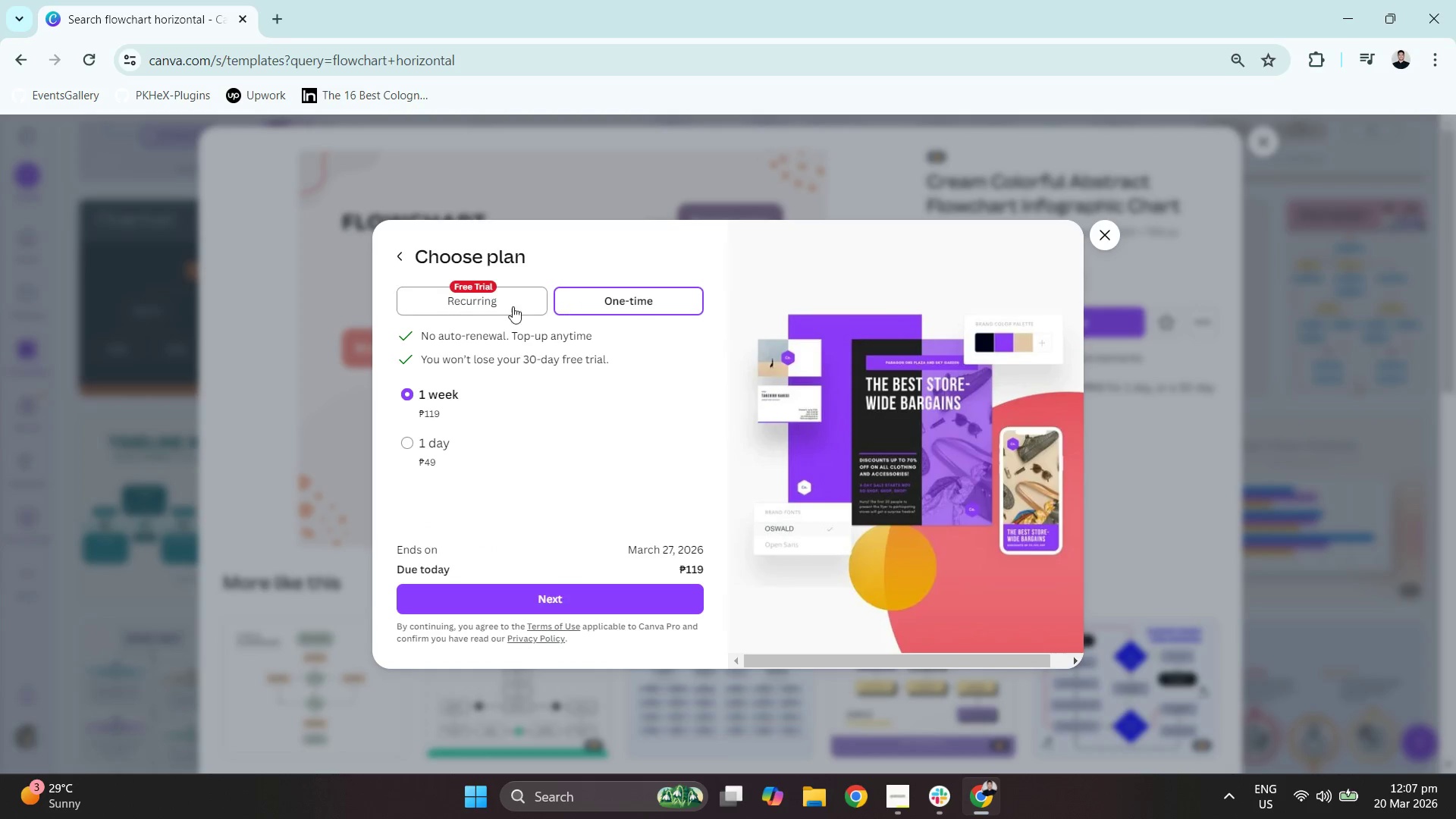 
left_click([540, 599])
 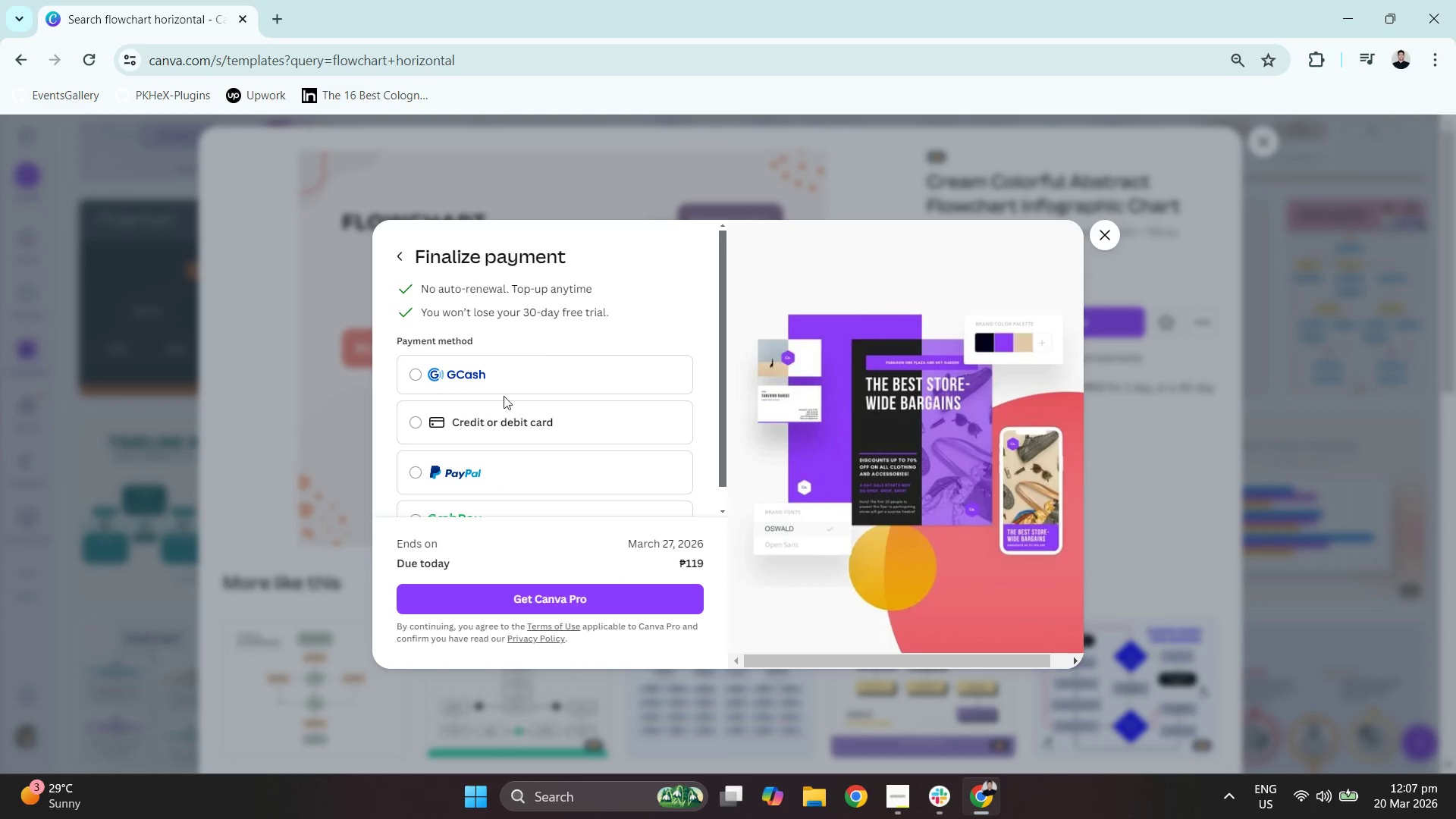 
scroll: coordinate [537, 460], scroll_direction: down, amount: 2.0
 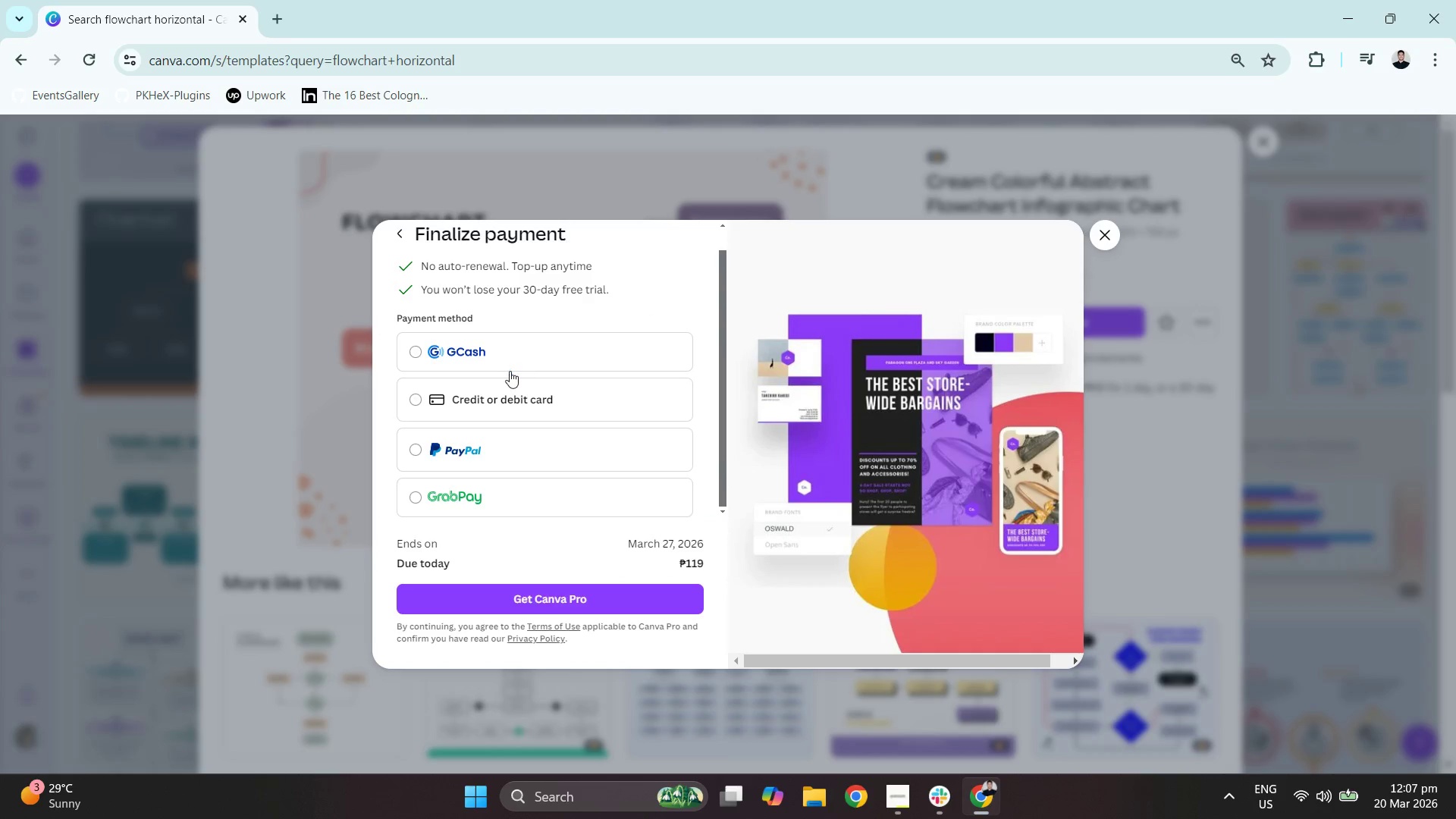 
left_click([529, 401])
 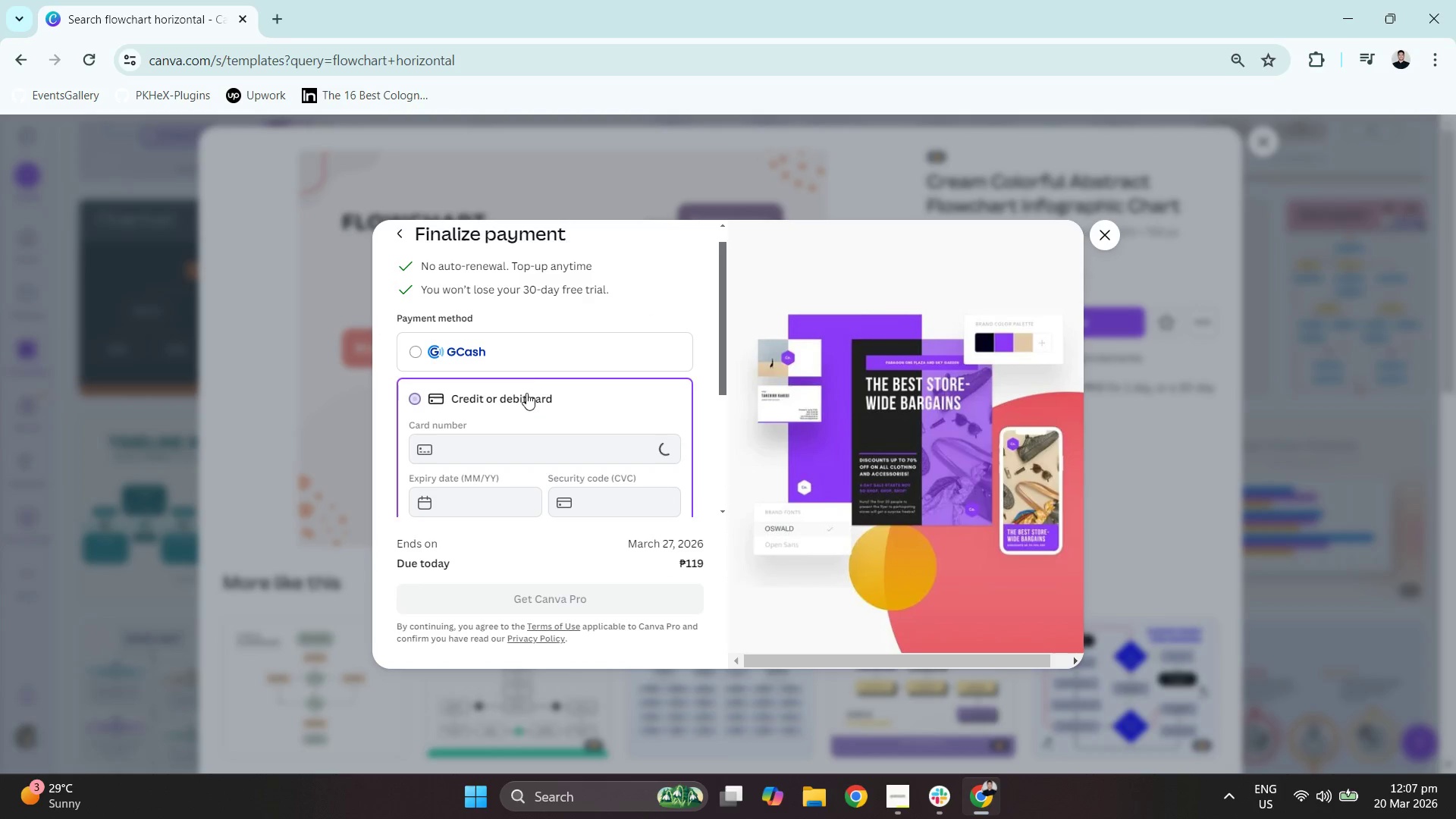 
left_click([507, 356])
 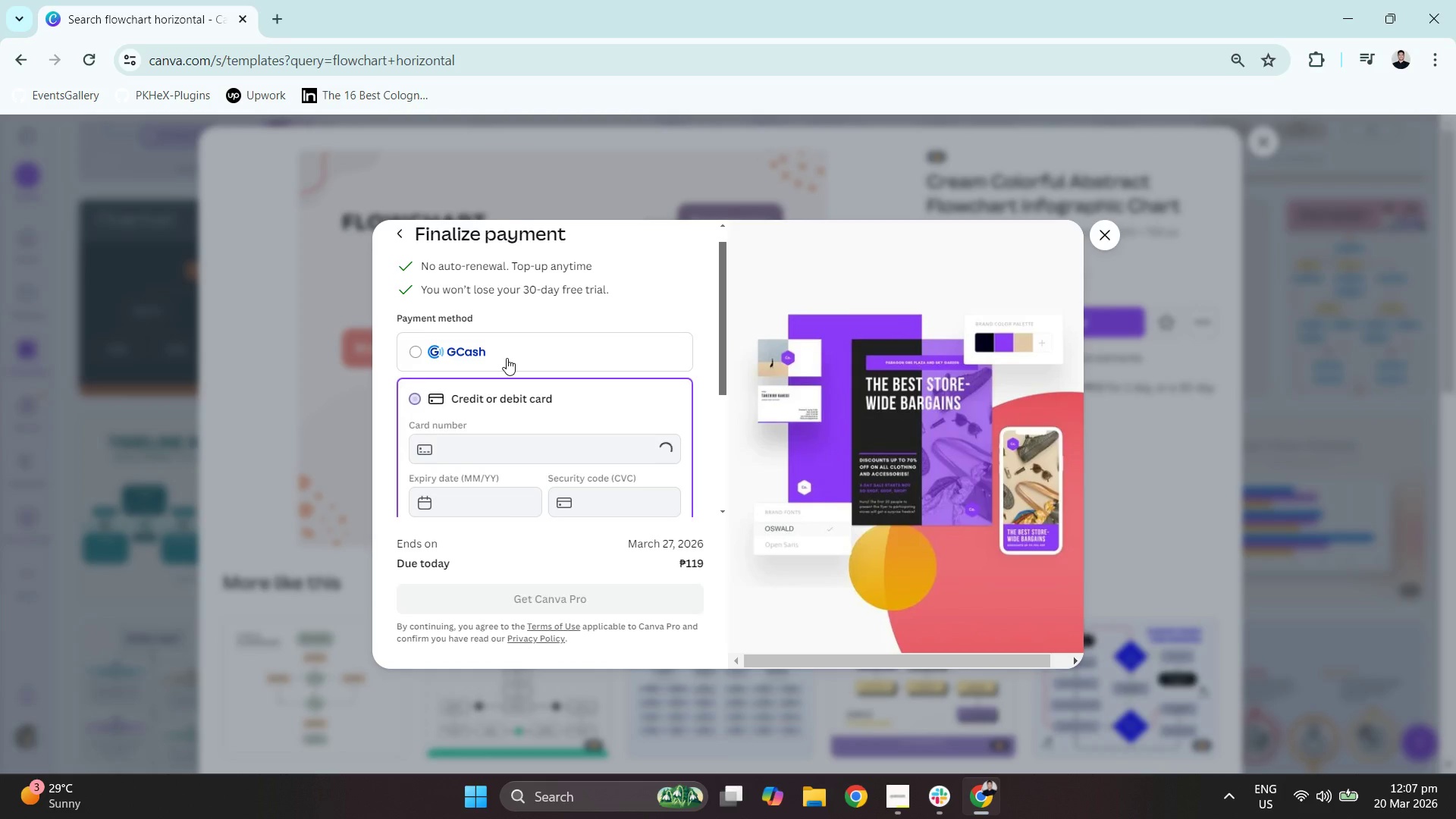 
scroll: coordinate [507, 358], scroll_direction: down, amount: 2.0
 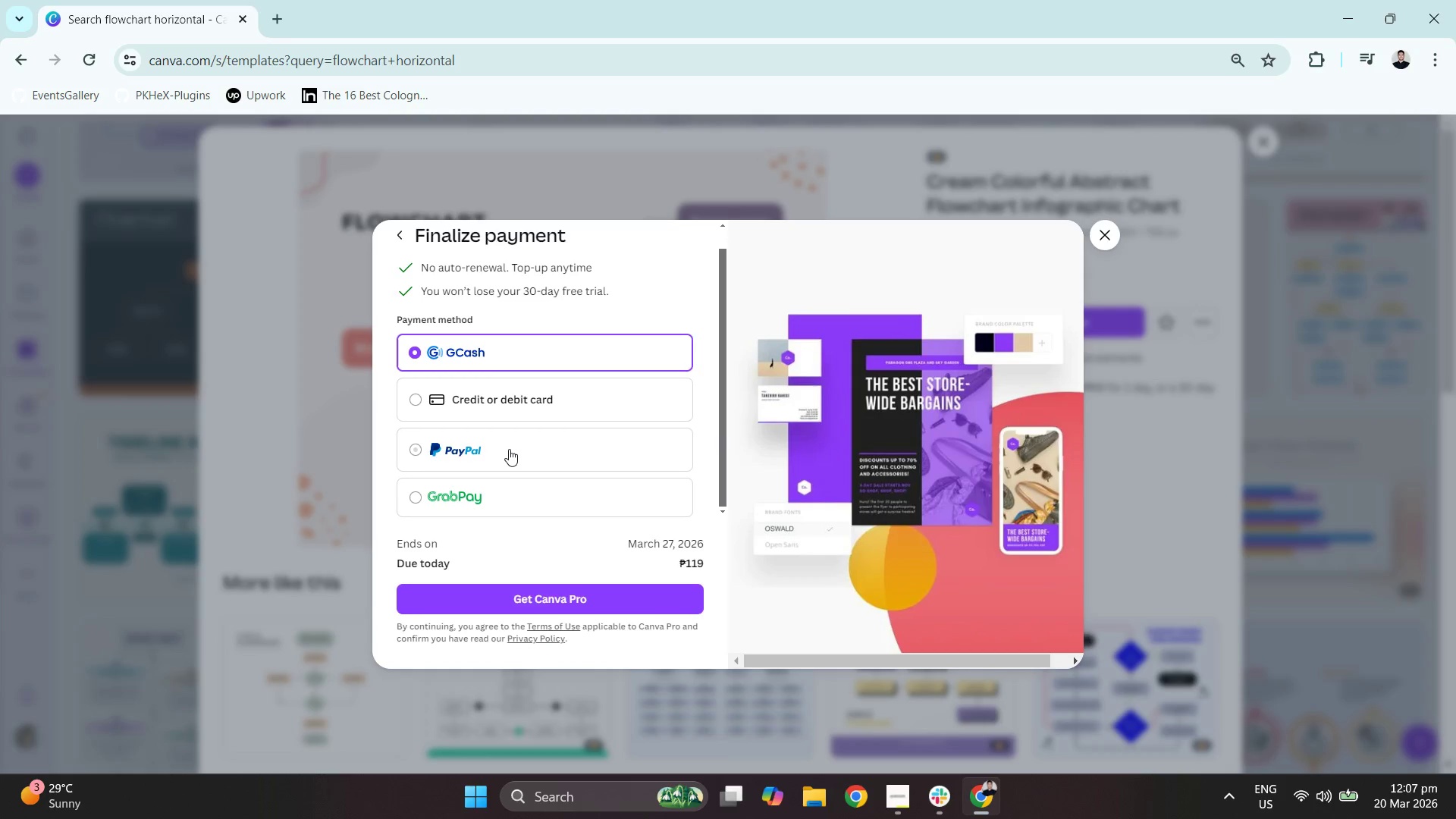 
left_click([509, 448])
 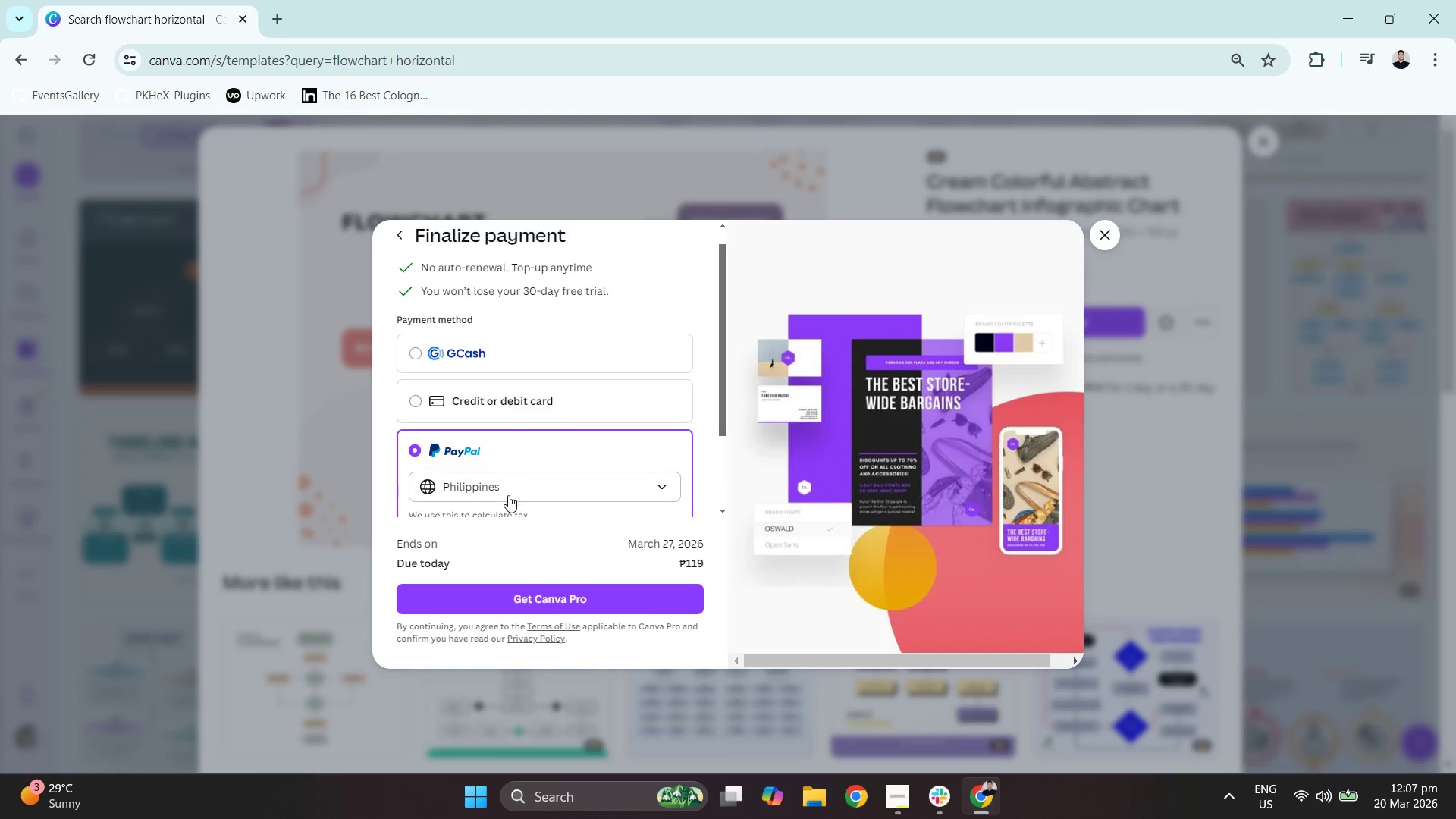 
scroll: coordinate [528, 461], scroll_direction: down, amount: 3.0